 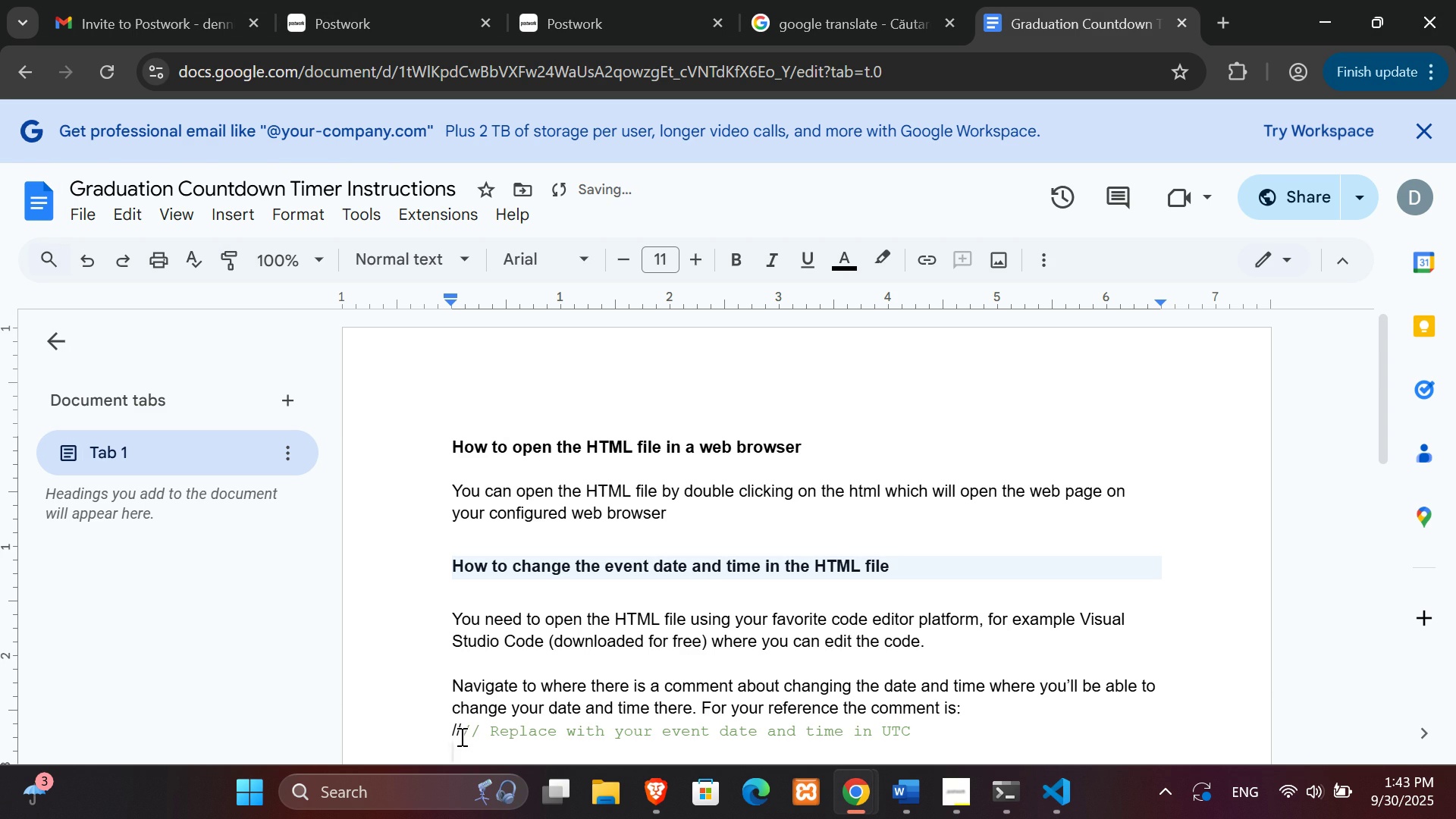 
left_click([458, 725])
 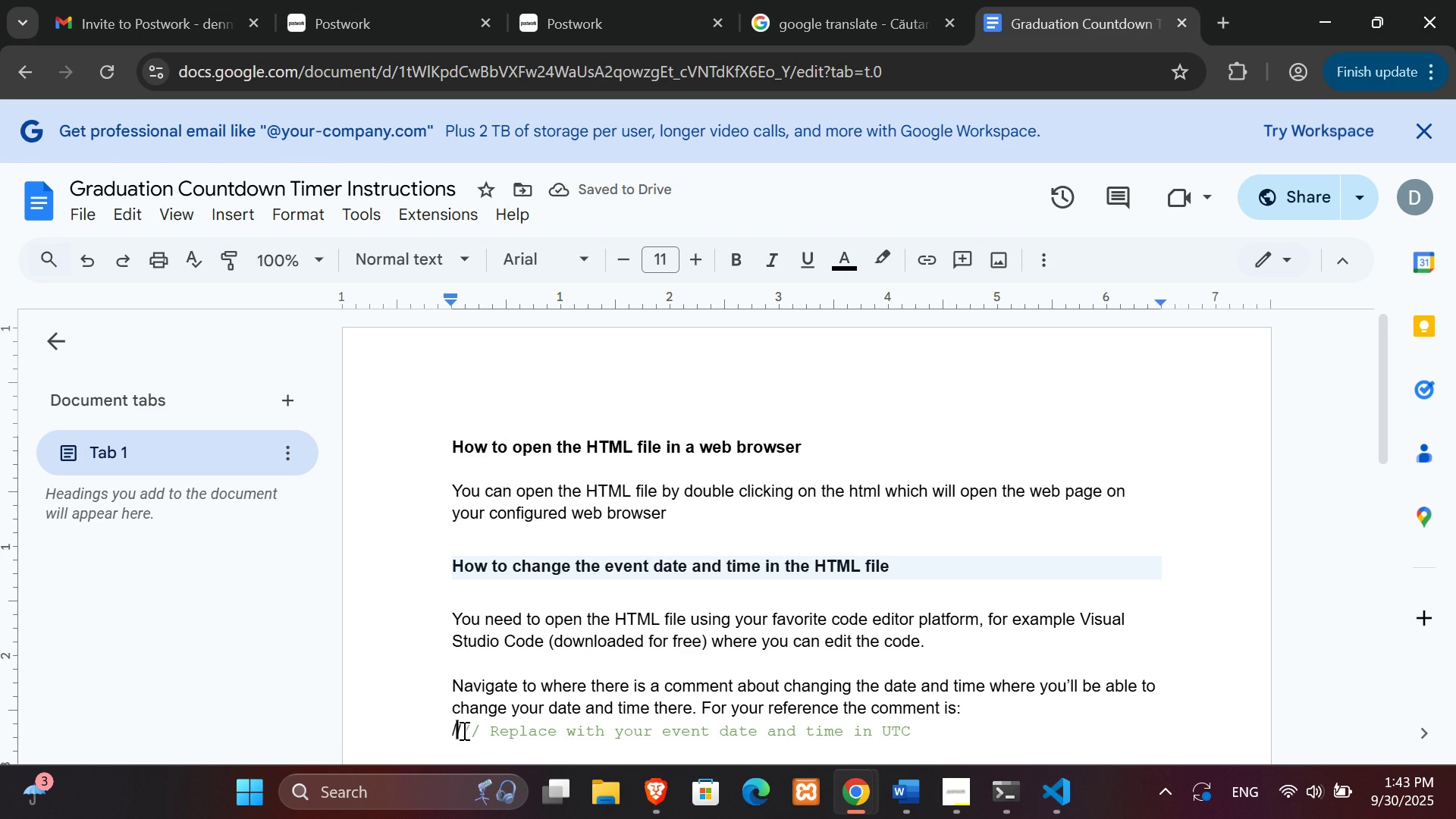 
left_click([463, 730])
 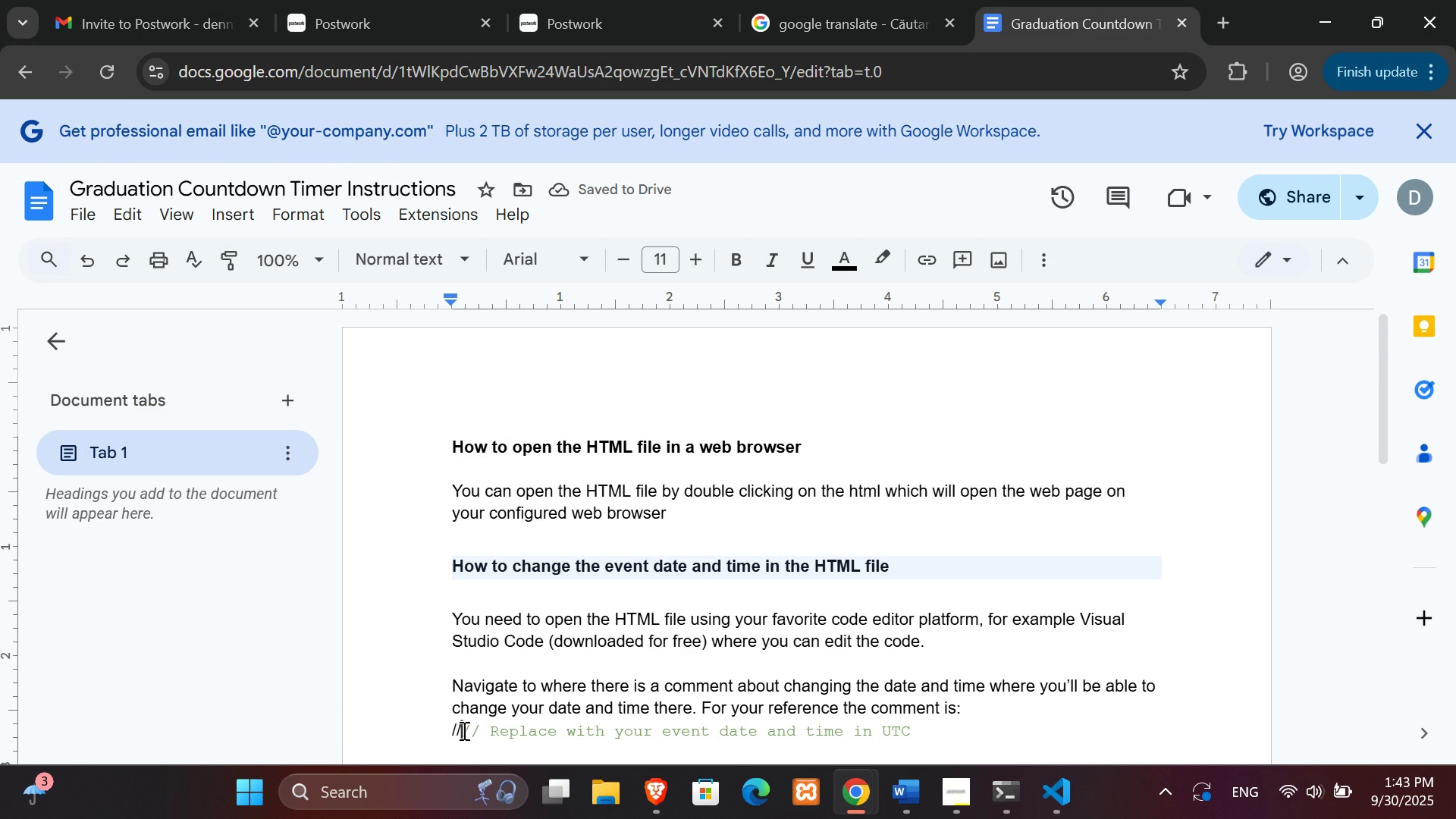 
key(Backspace)
 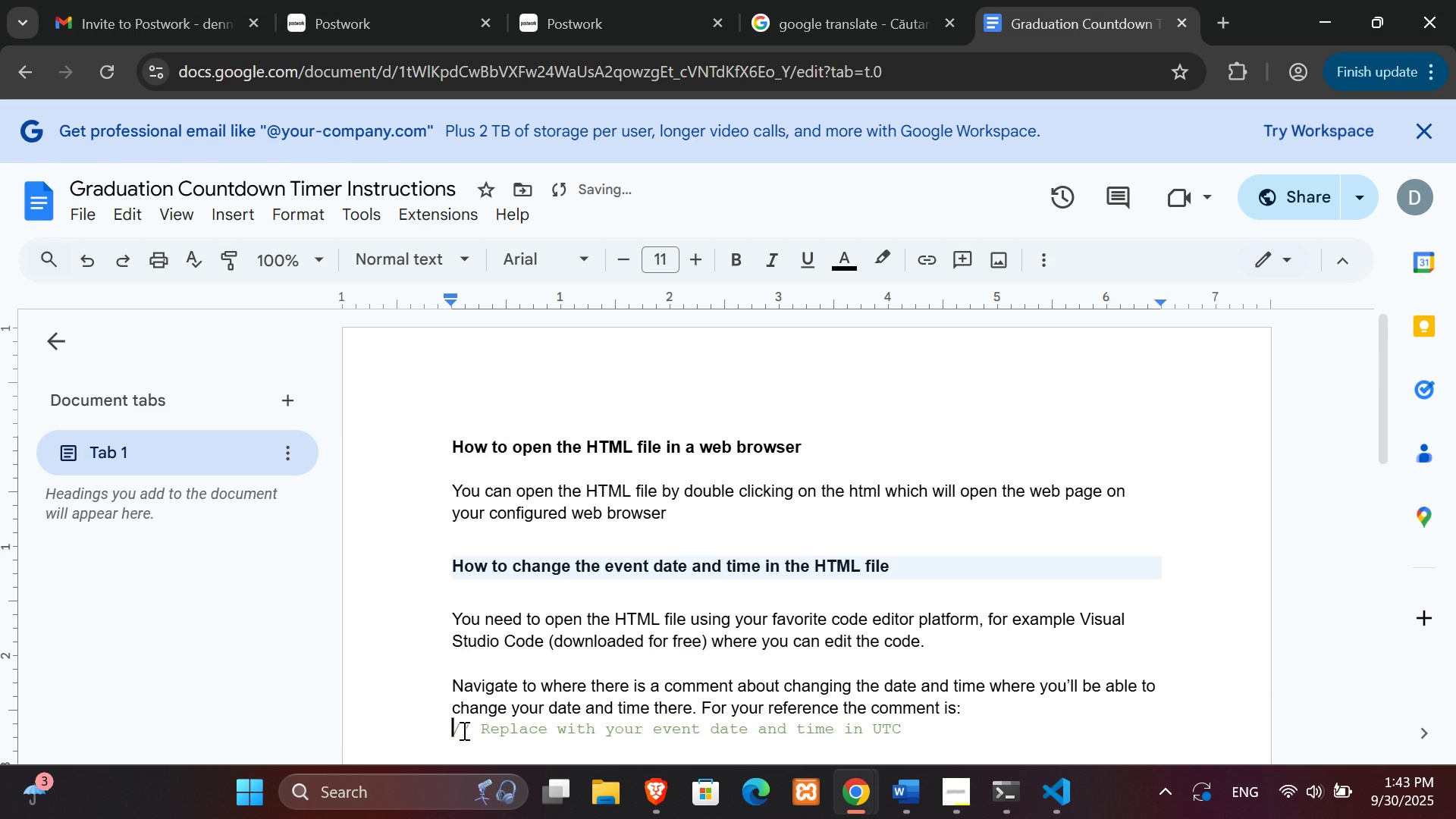 
key(Backspace)
 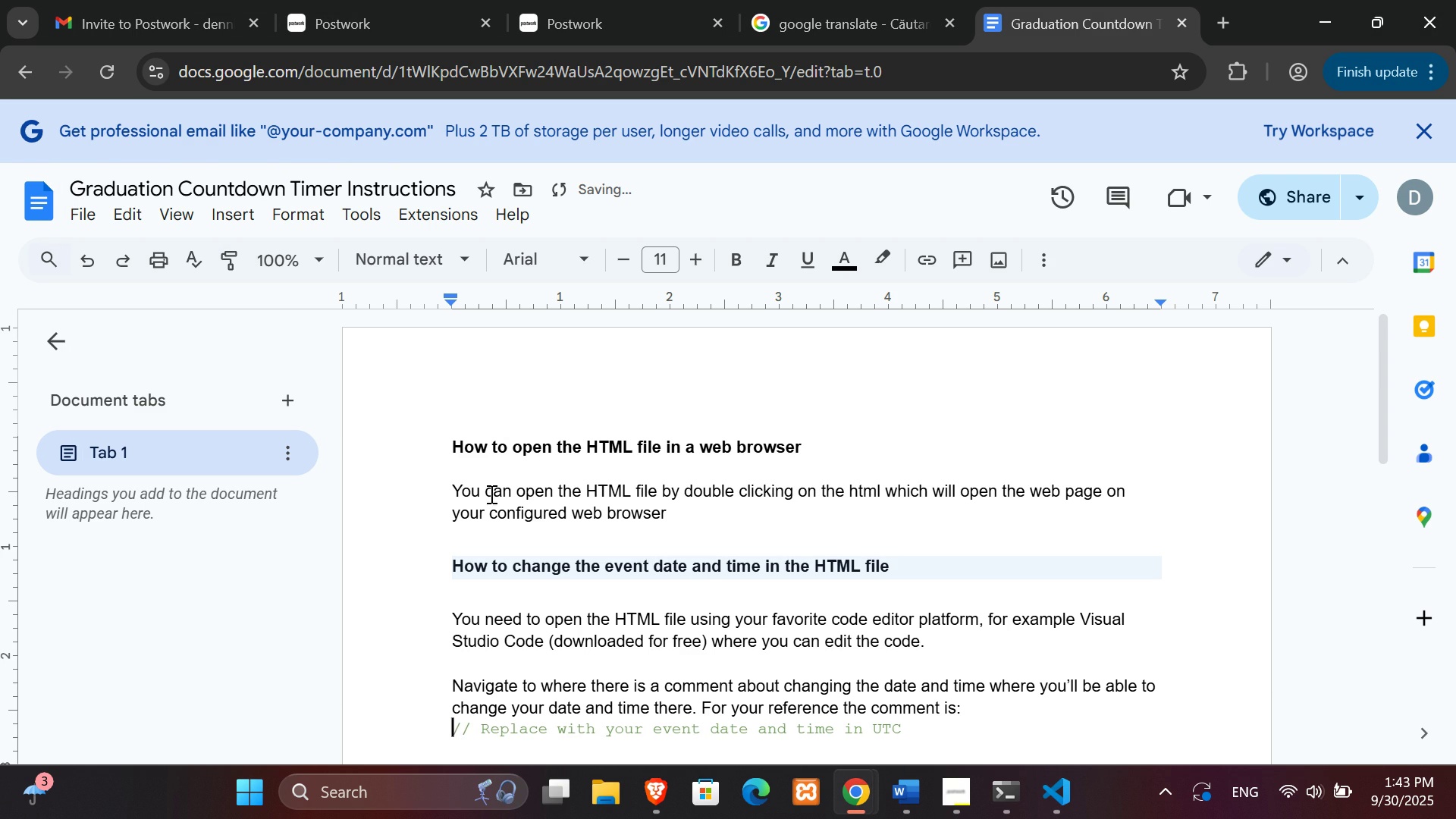 
scroll: coordinate [645, 608], scroll_direction: down, amount: 2.0
 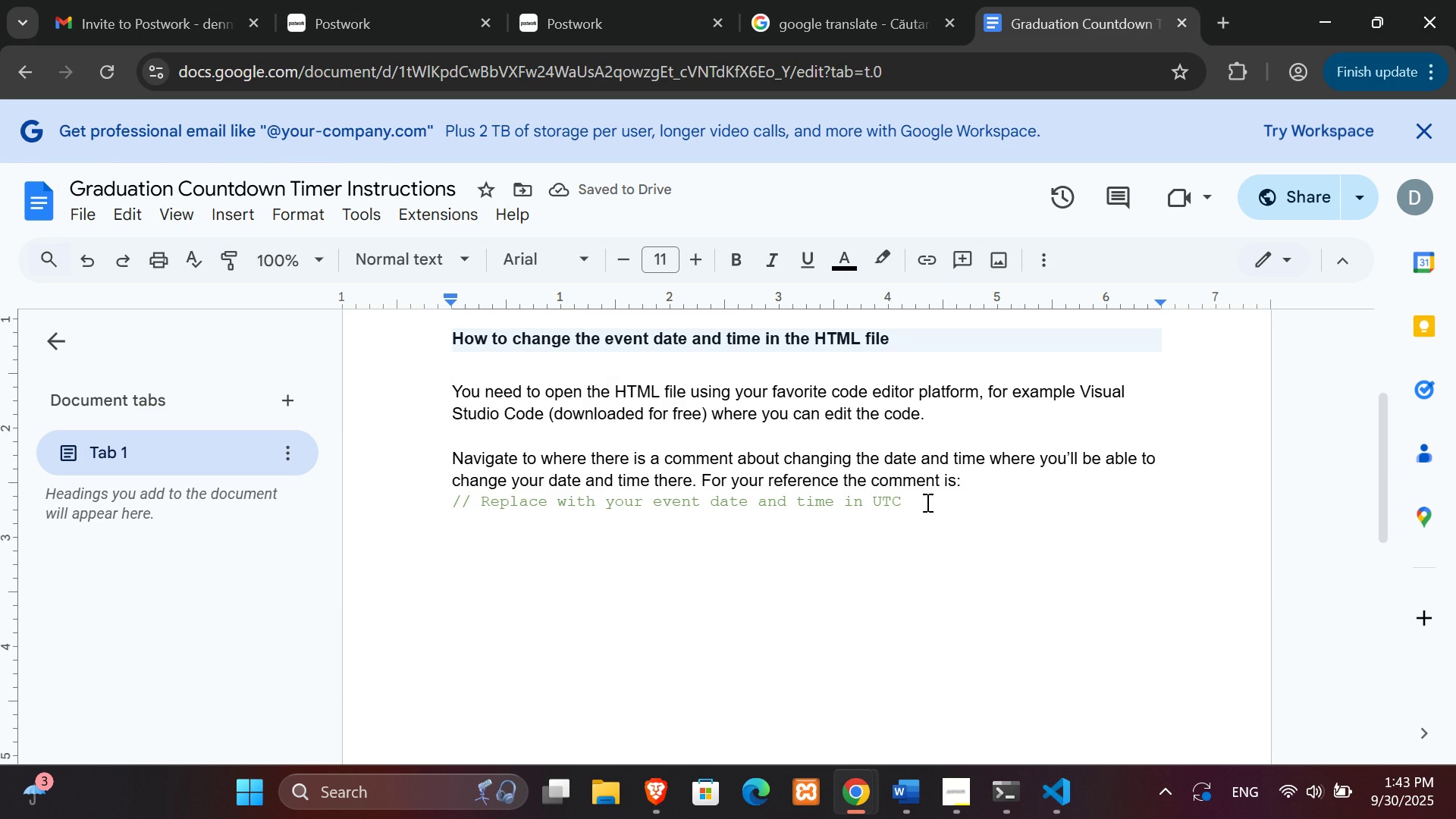 
left_click([926, 513])
 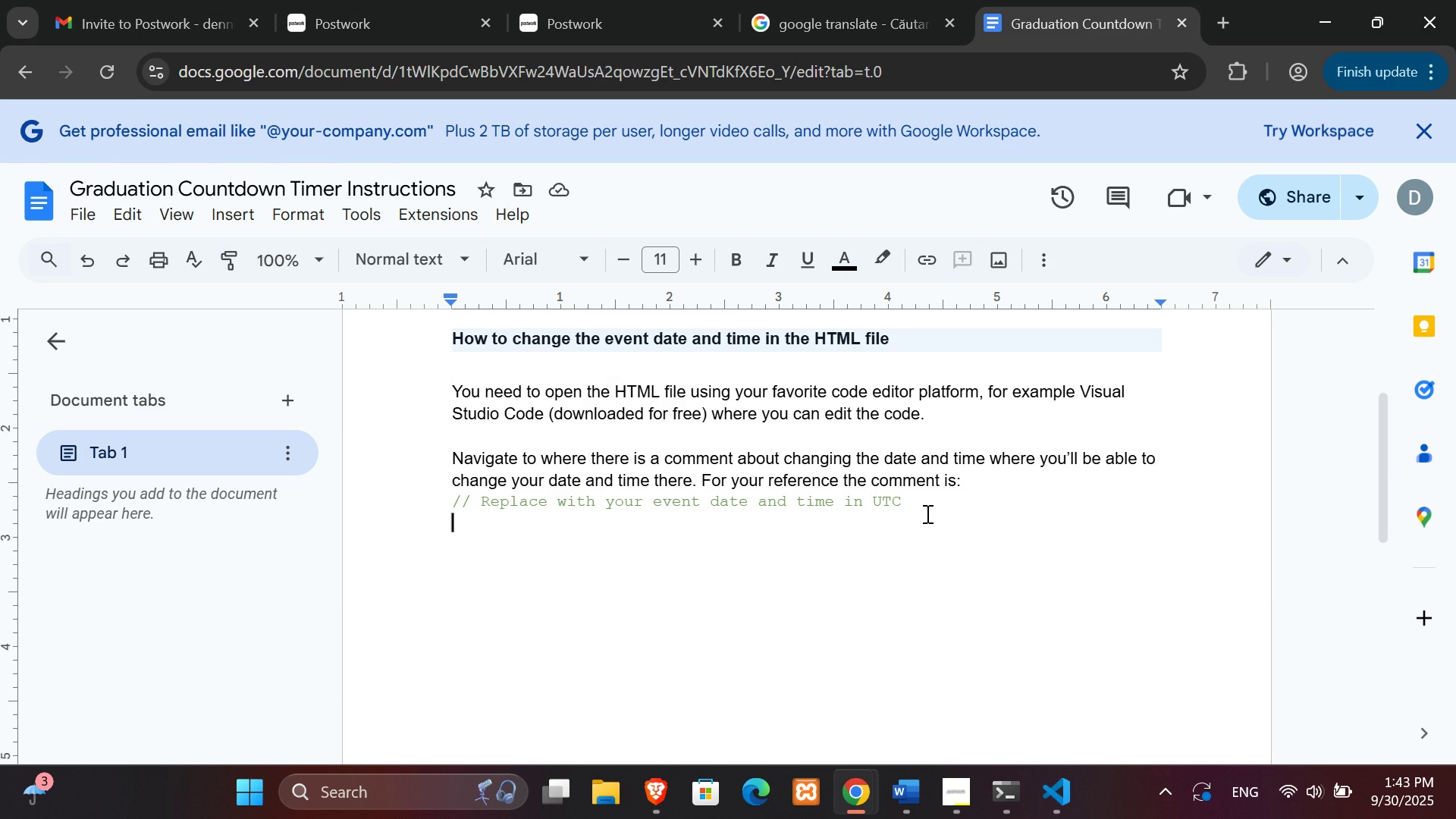 
scroll: coordinate [876, 529], scroll_direction: up, amount: 5.0
 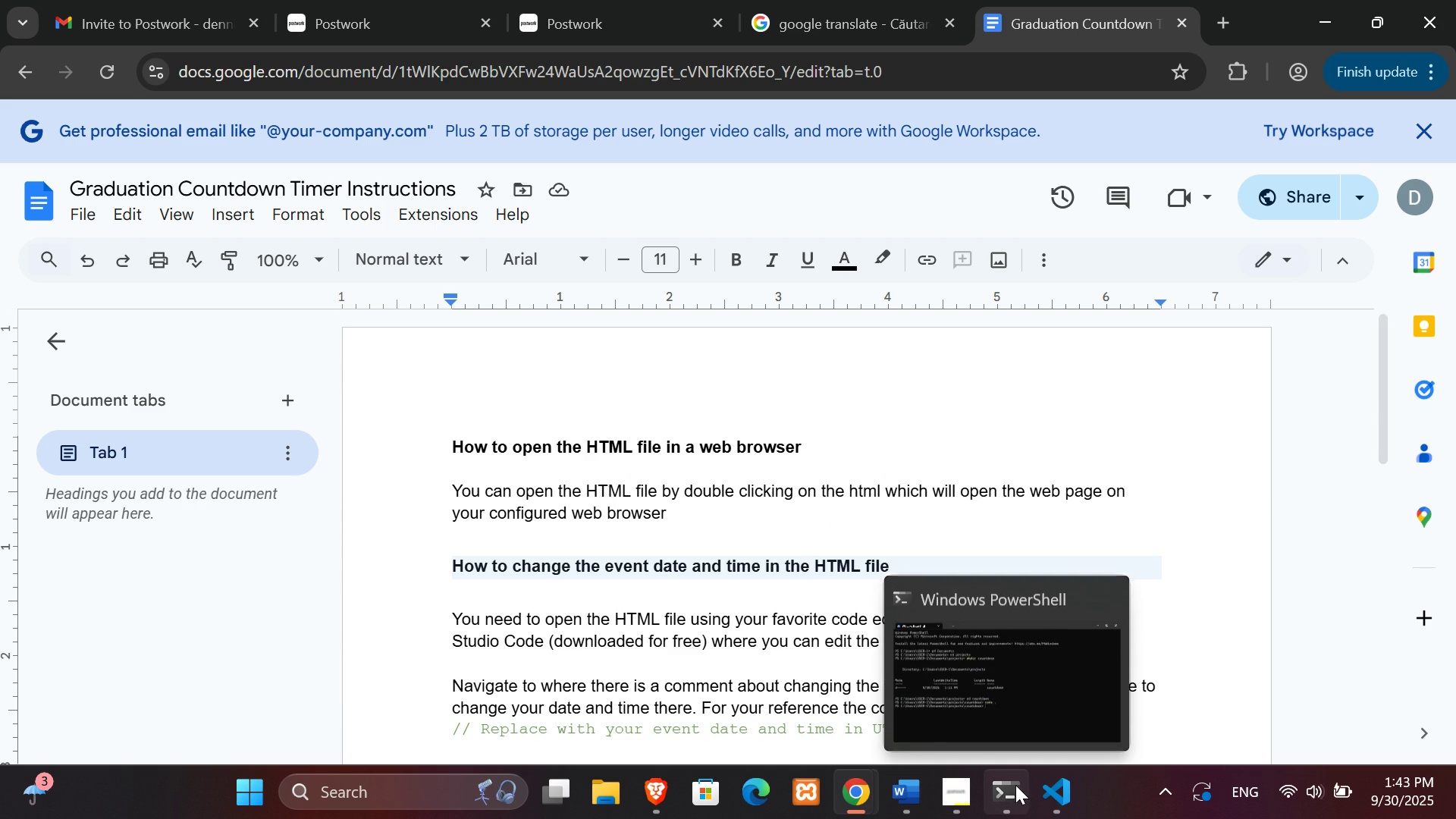 
mouse_move([1013, 786])